 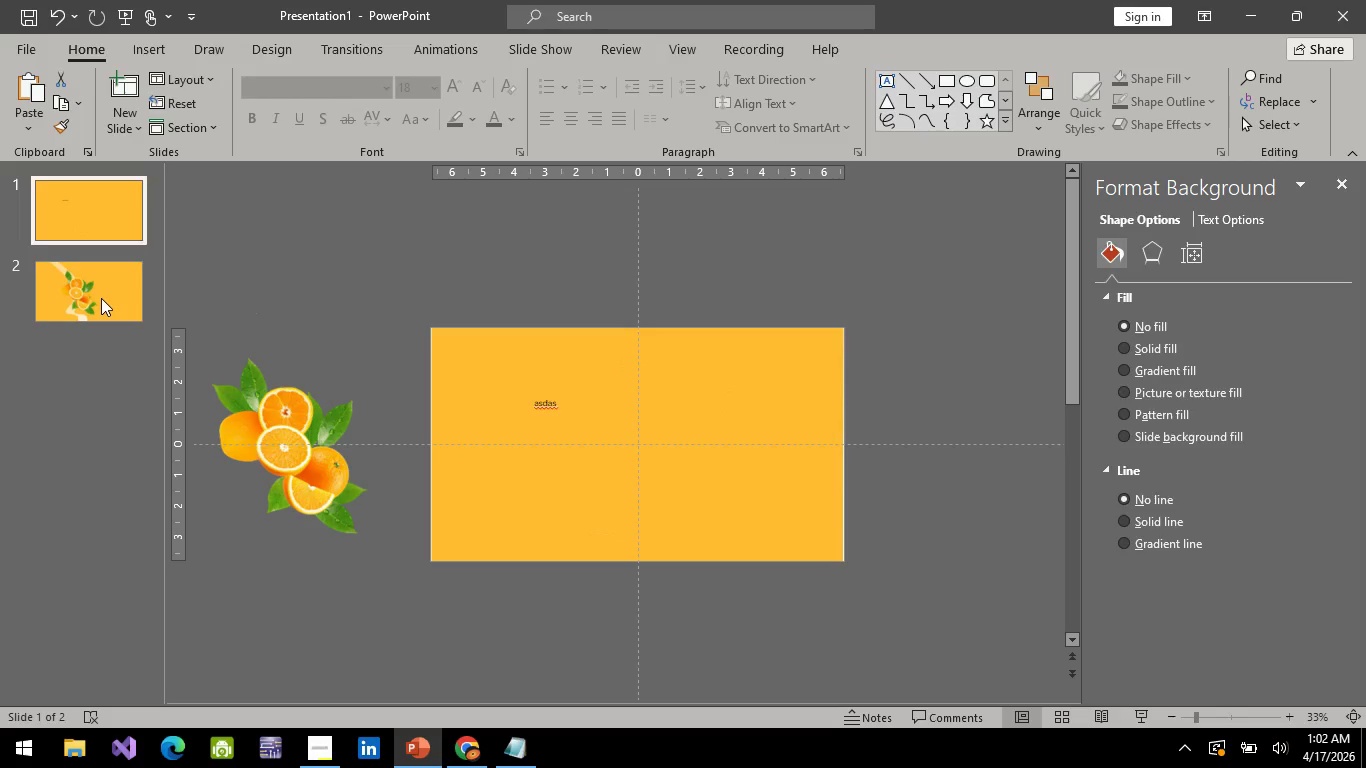 
left_click([101, 298])
 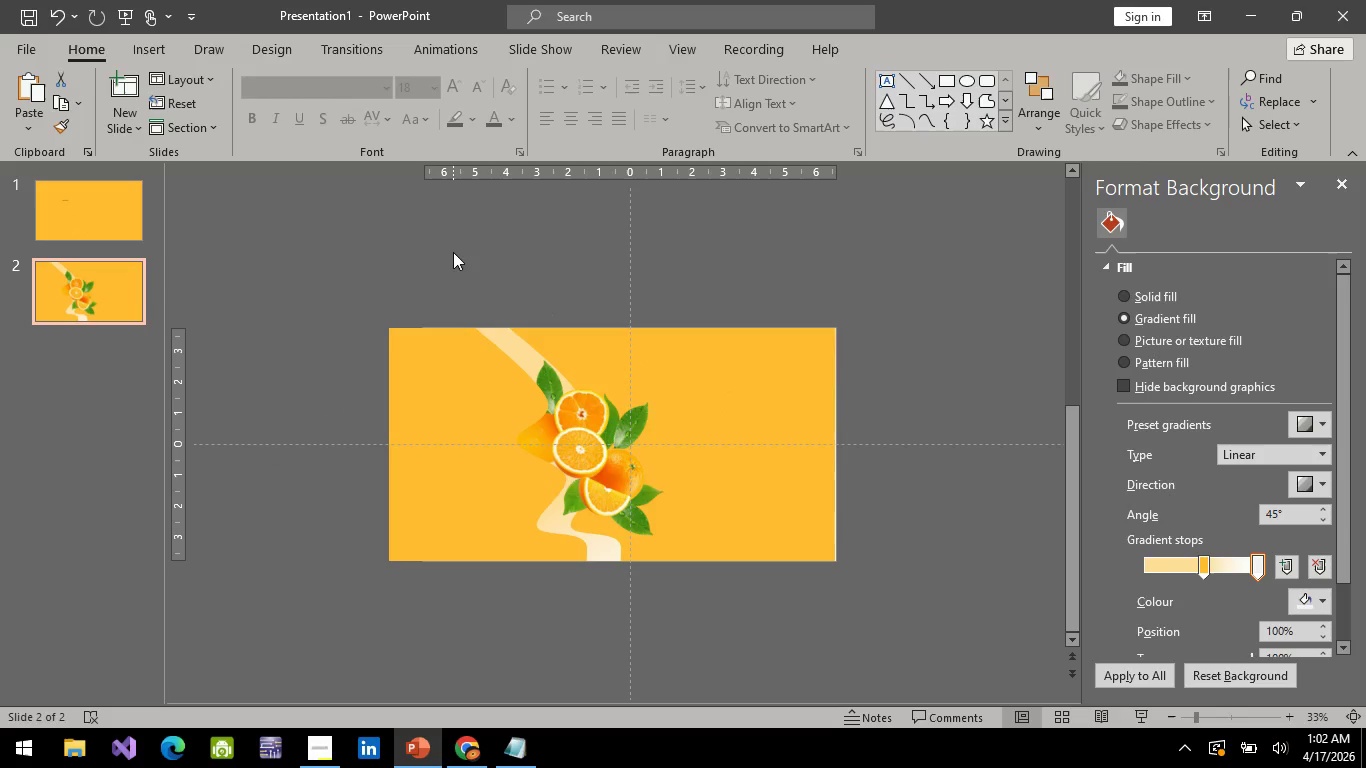 
left_click([81, 300])
 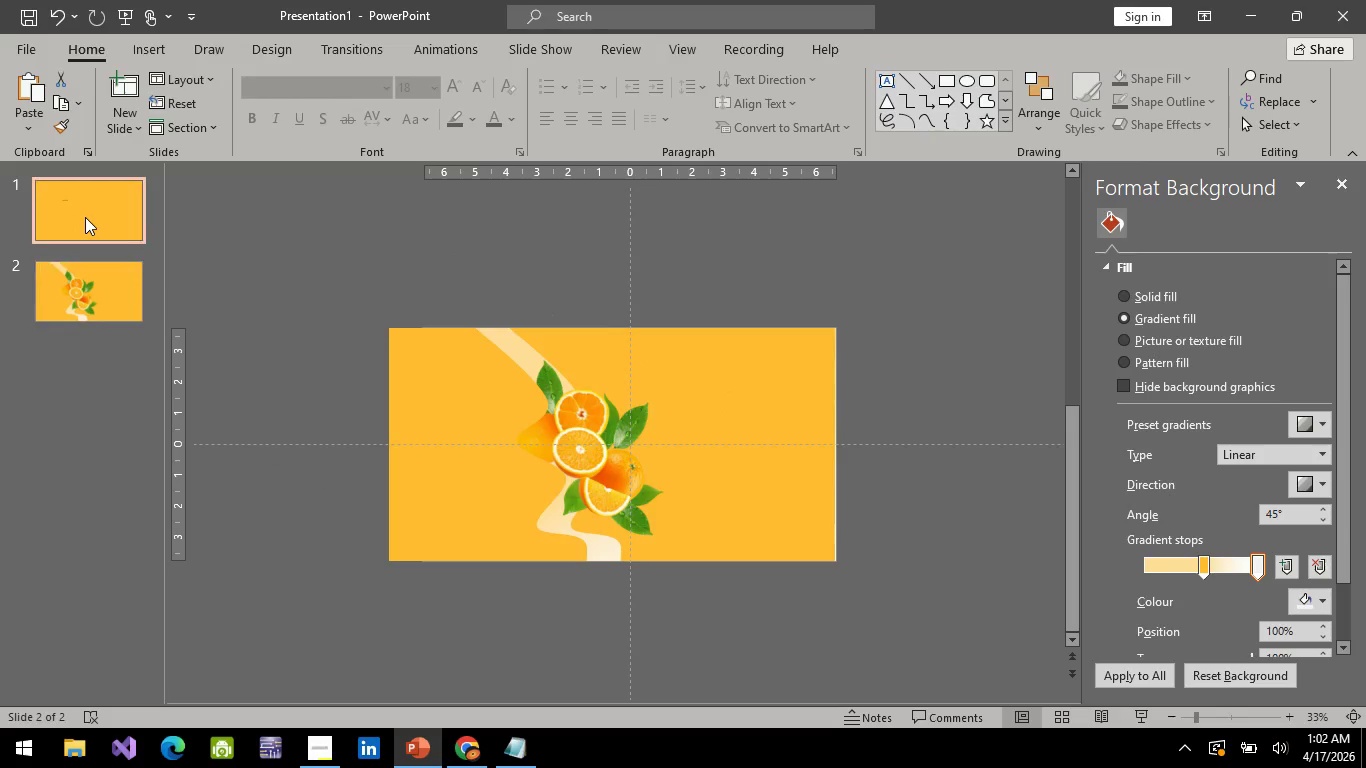 
left_click([85, 217])
 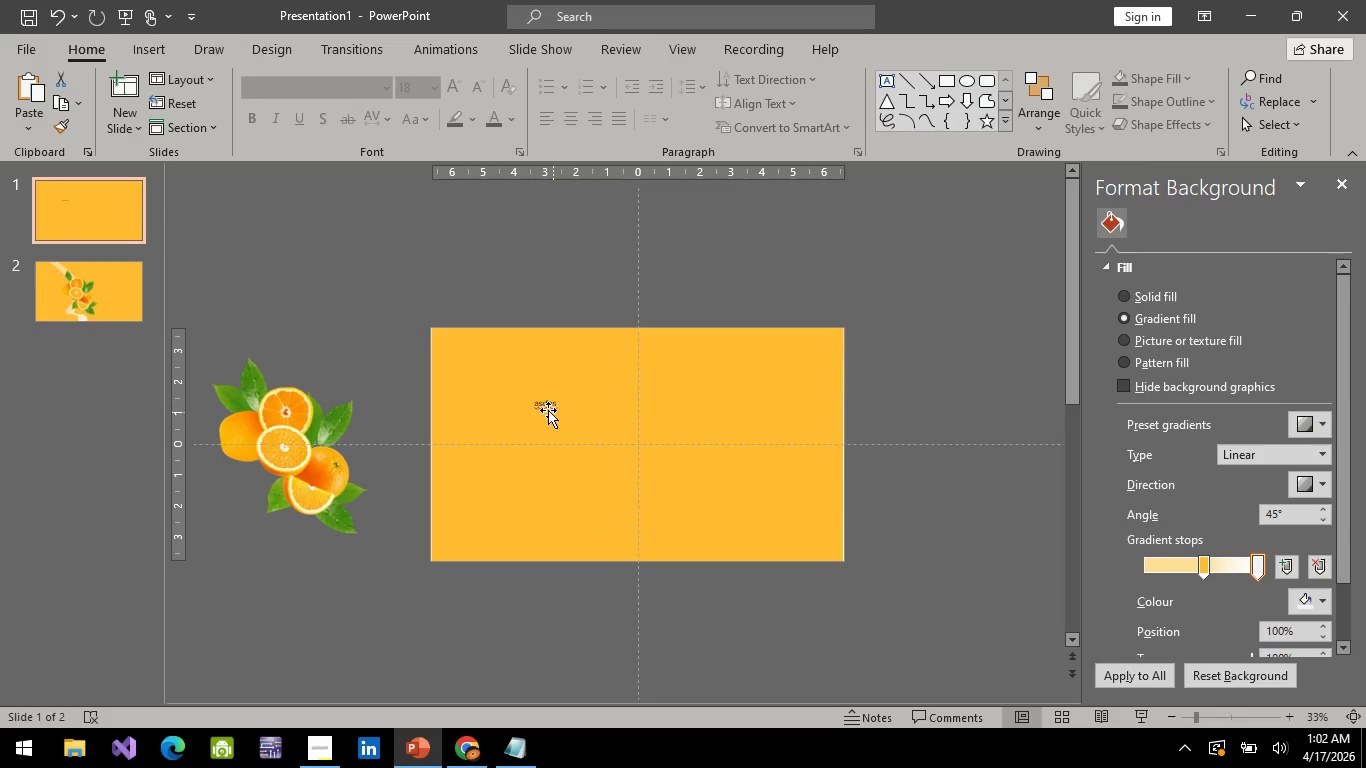 
left_click([542, 404])
 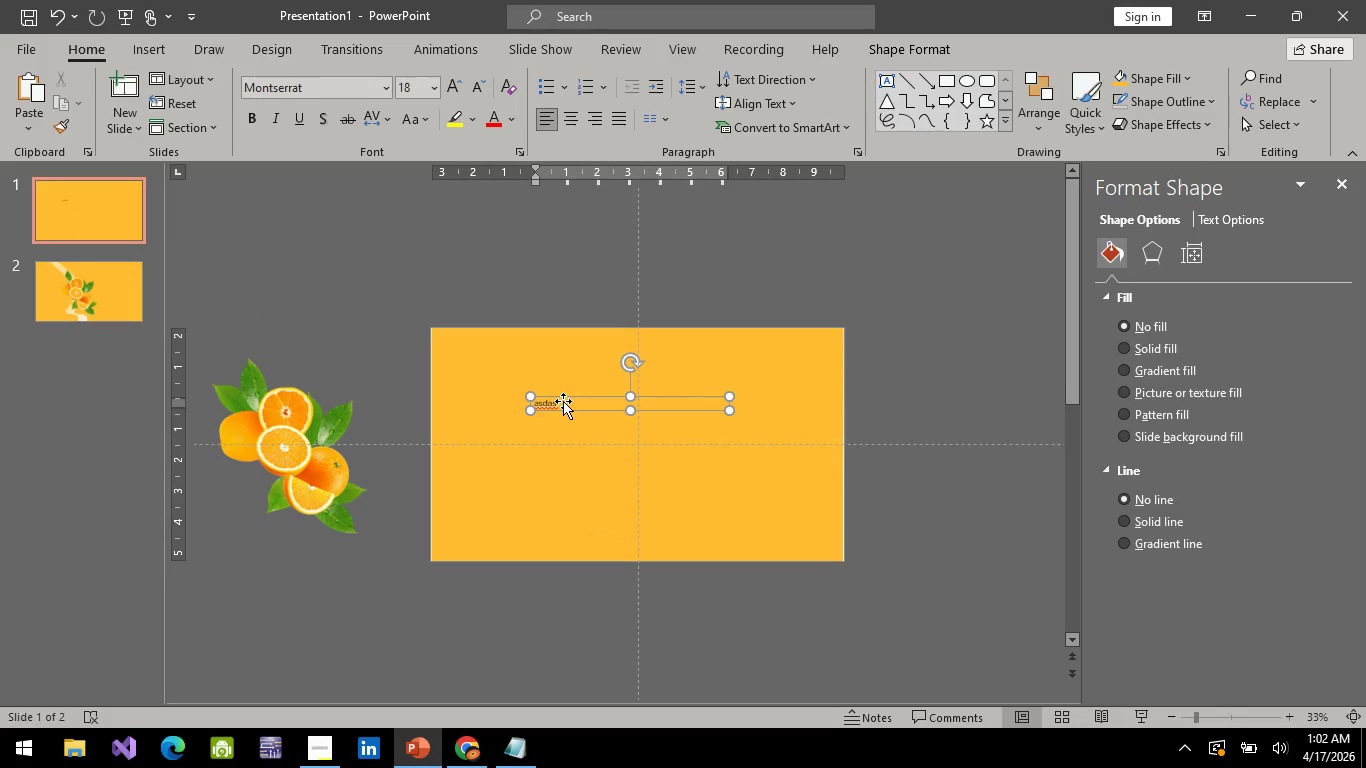 
key(Alt+AltLeft)
 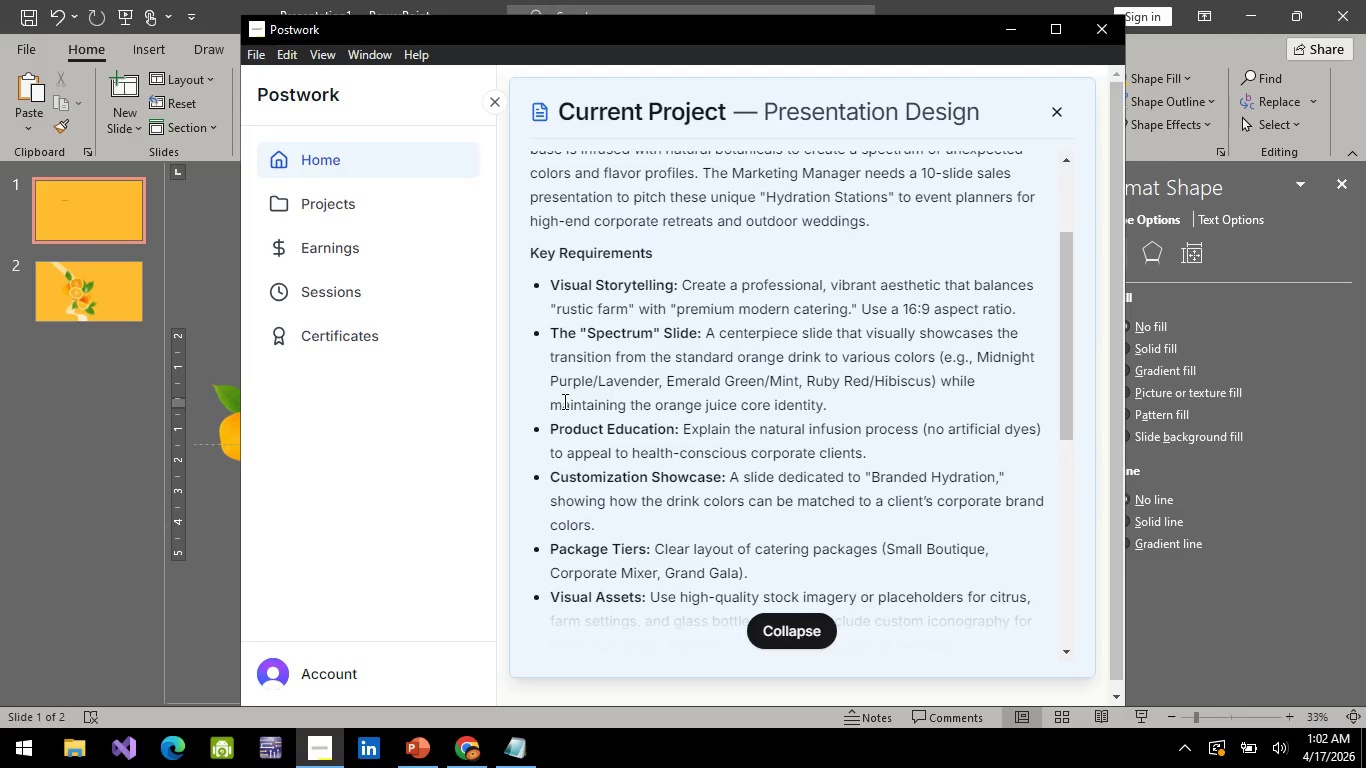 
key(Alt+Tab)